 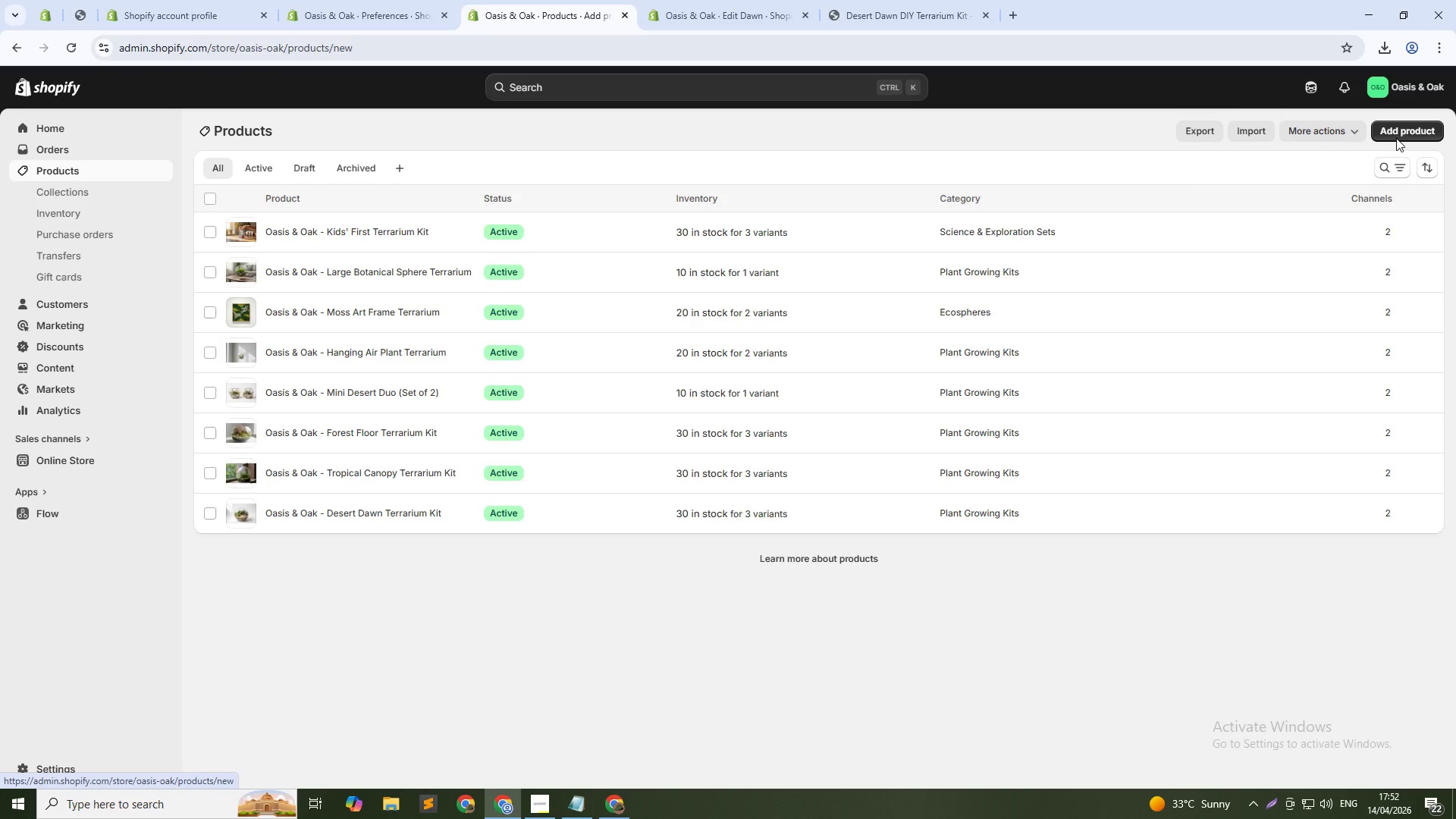 
left_click([610, 196])
 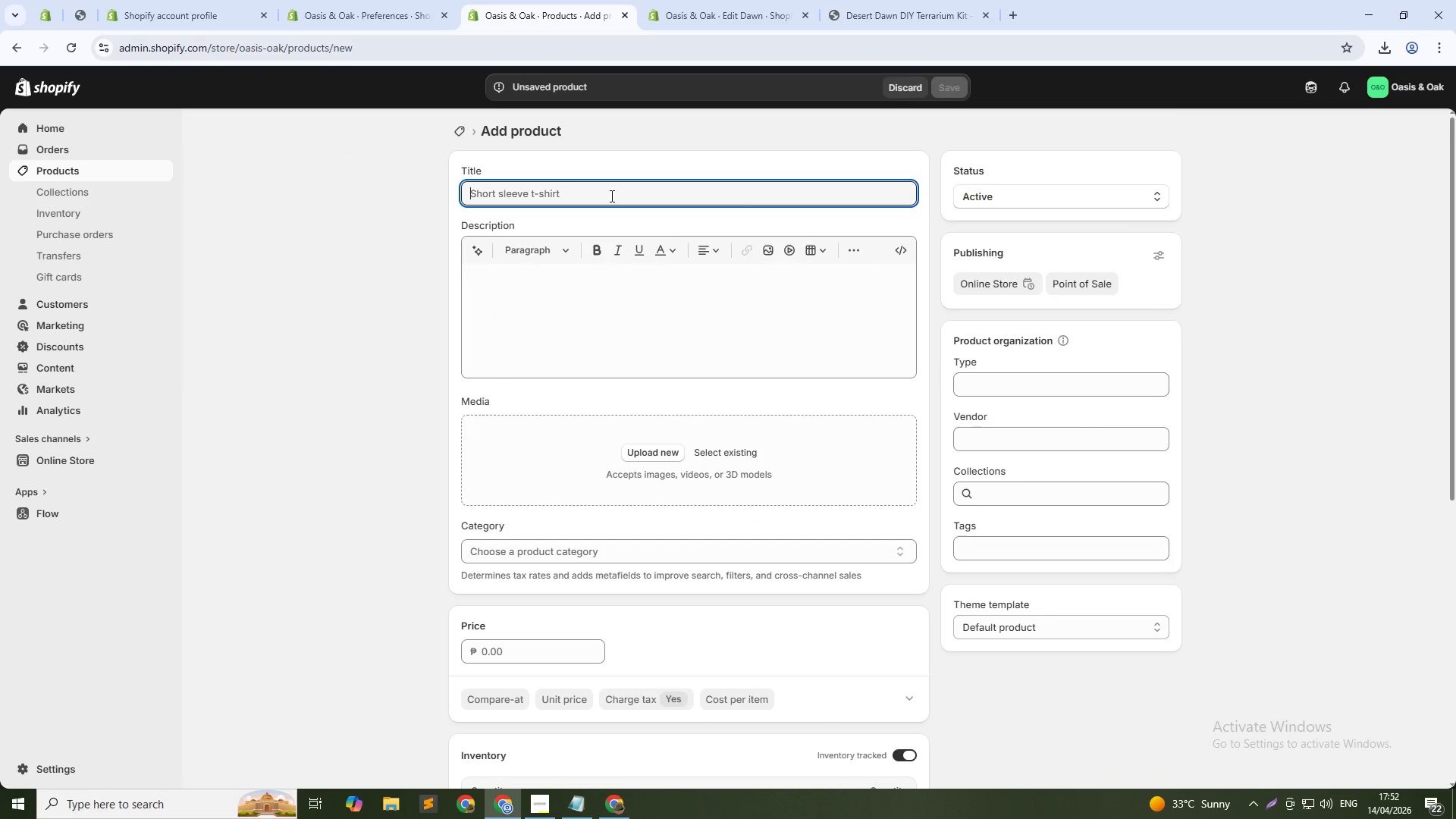 
type(Oasis & Oak - Night Desert GLow Terrarium)
 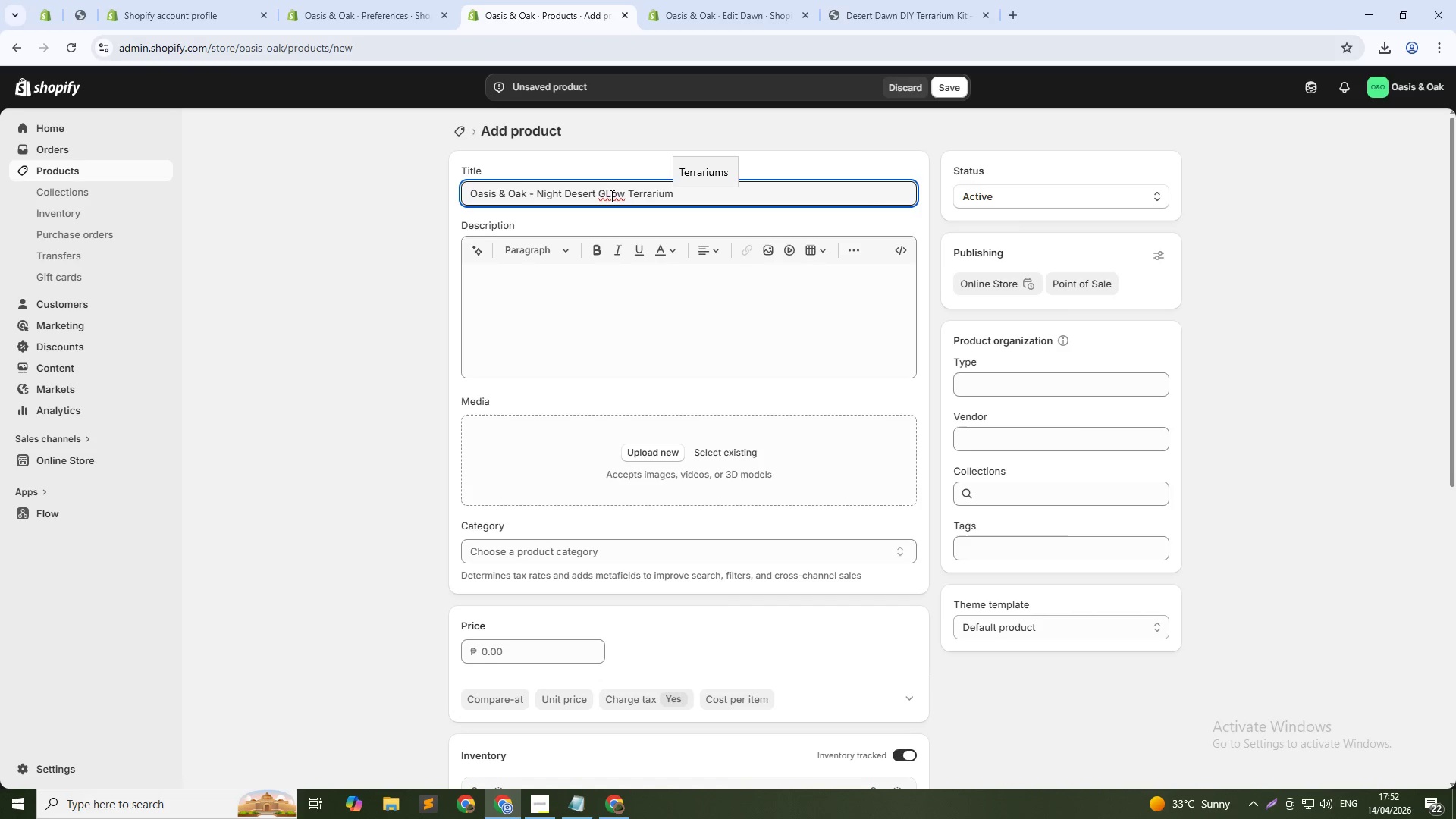 
left_click([601, 186])
 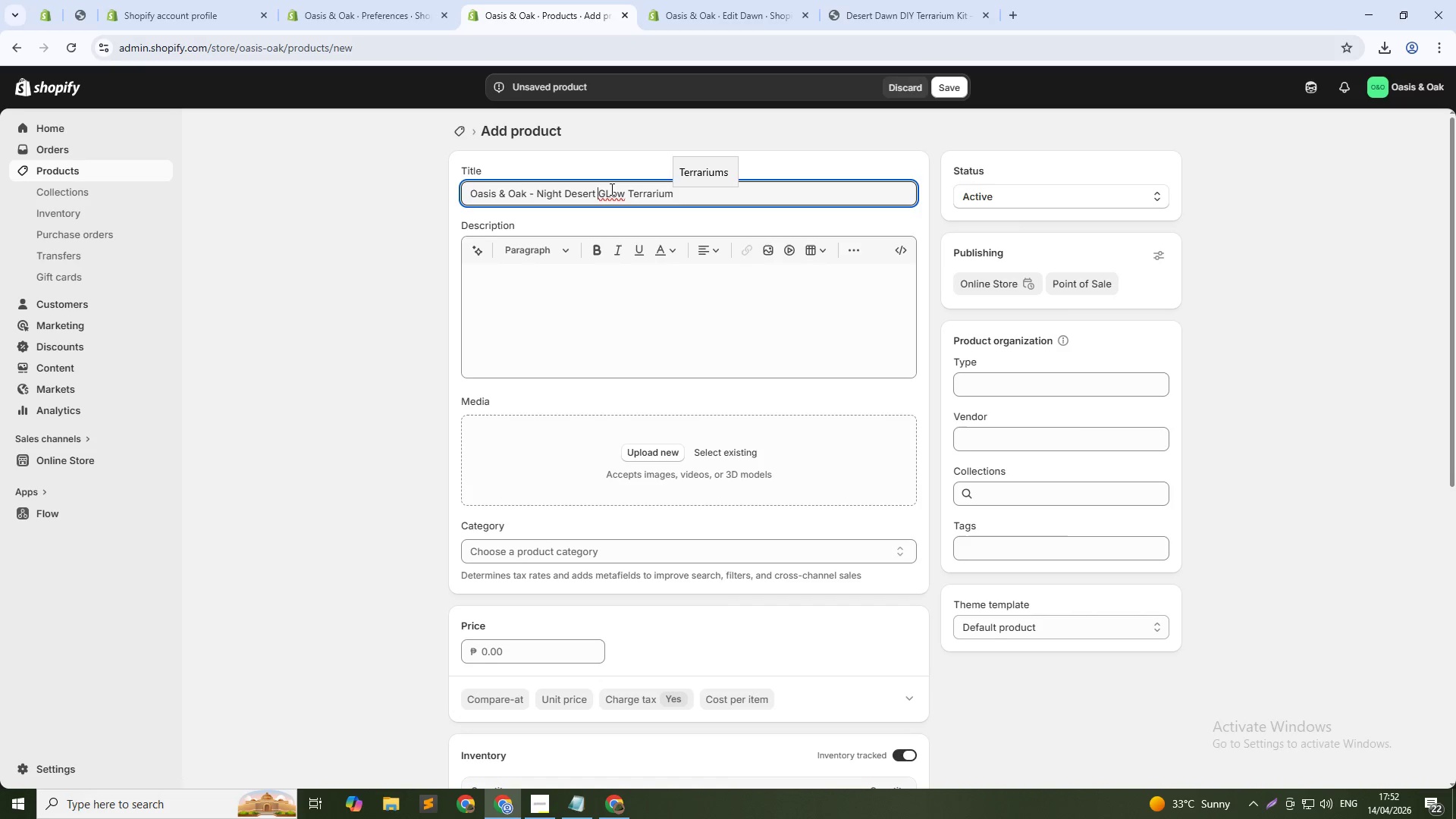 
left_click([610, 189])
 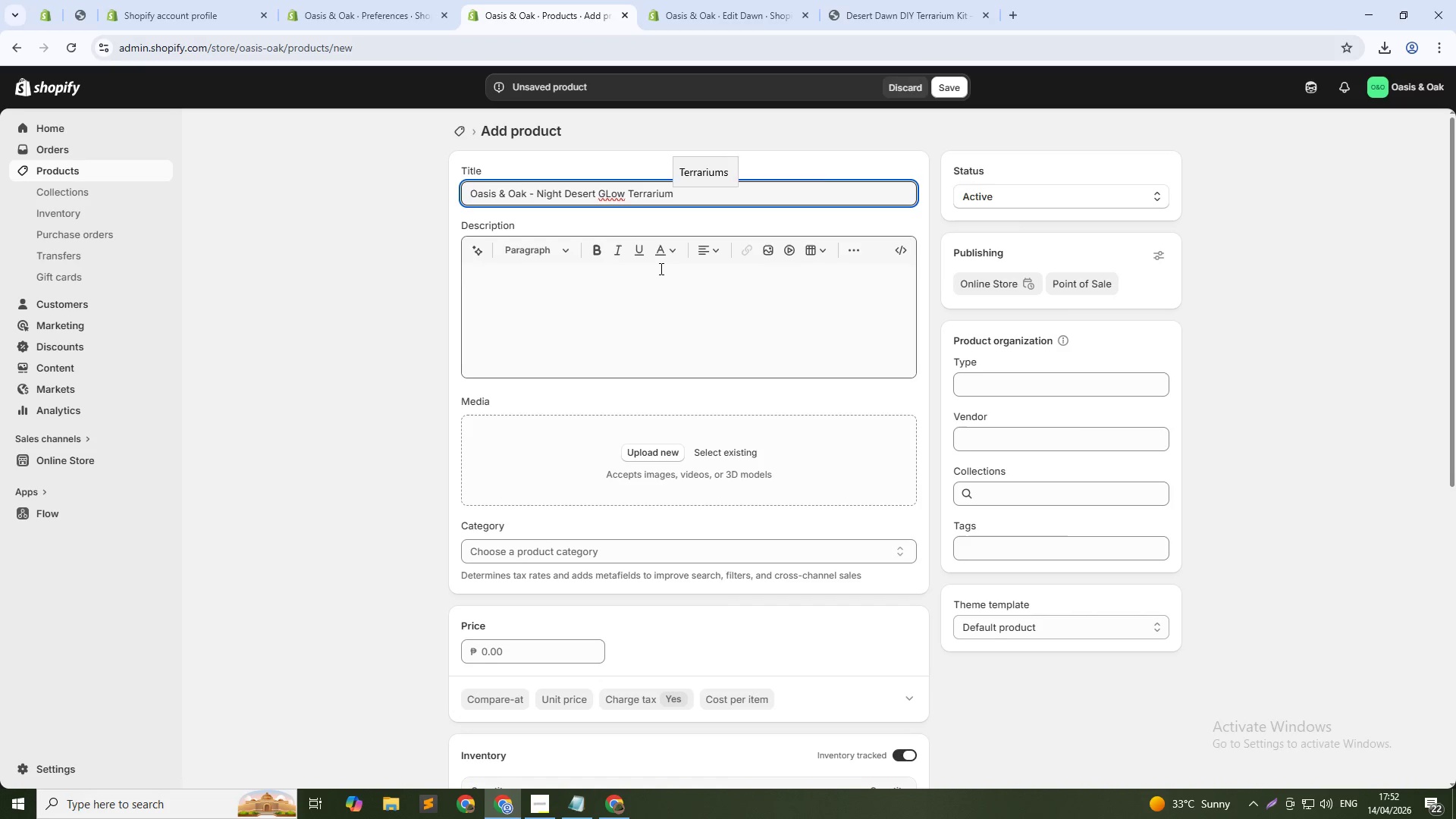 
key(Backspace)
 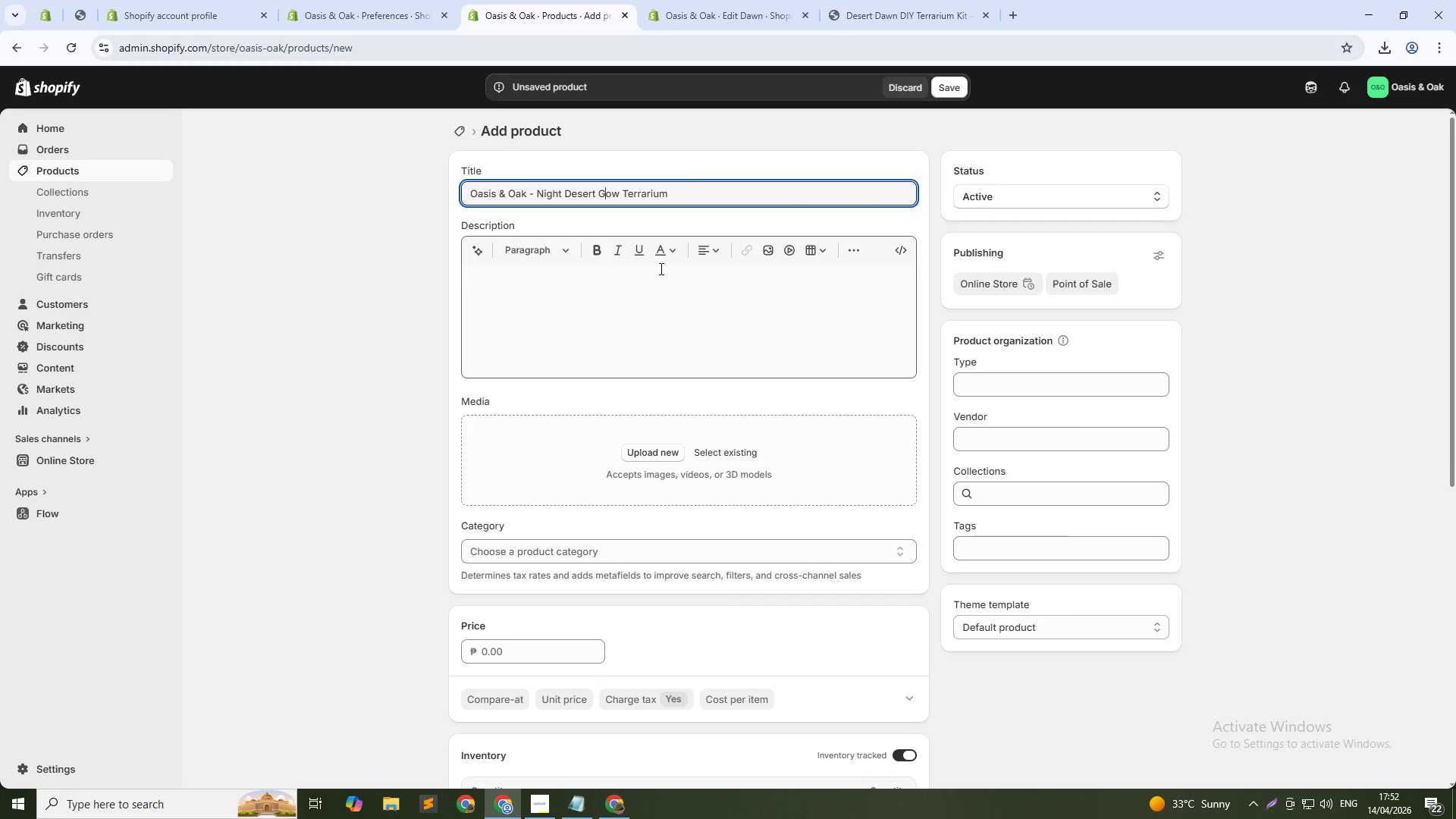 
key(L)
 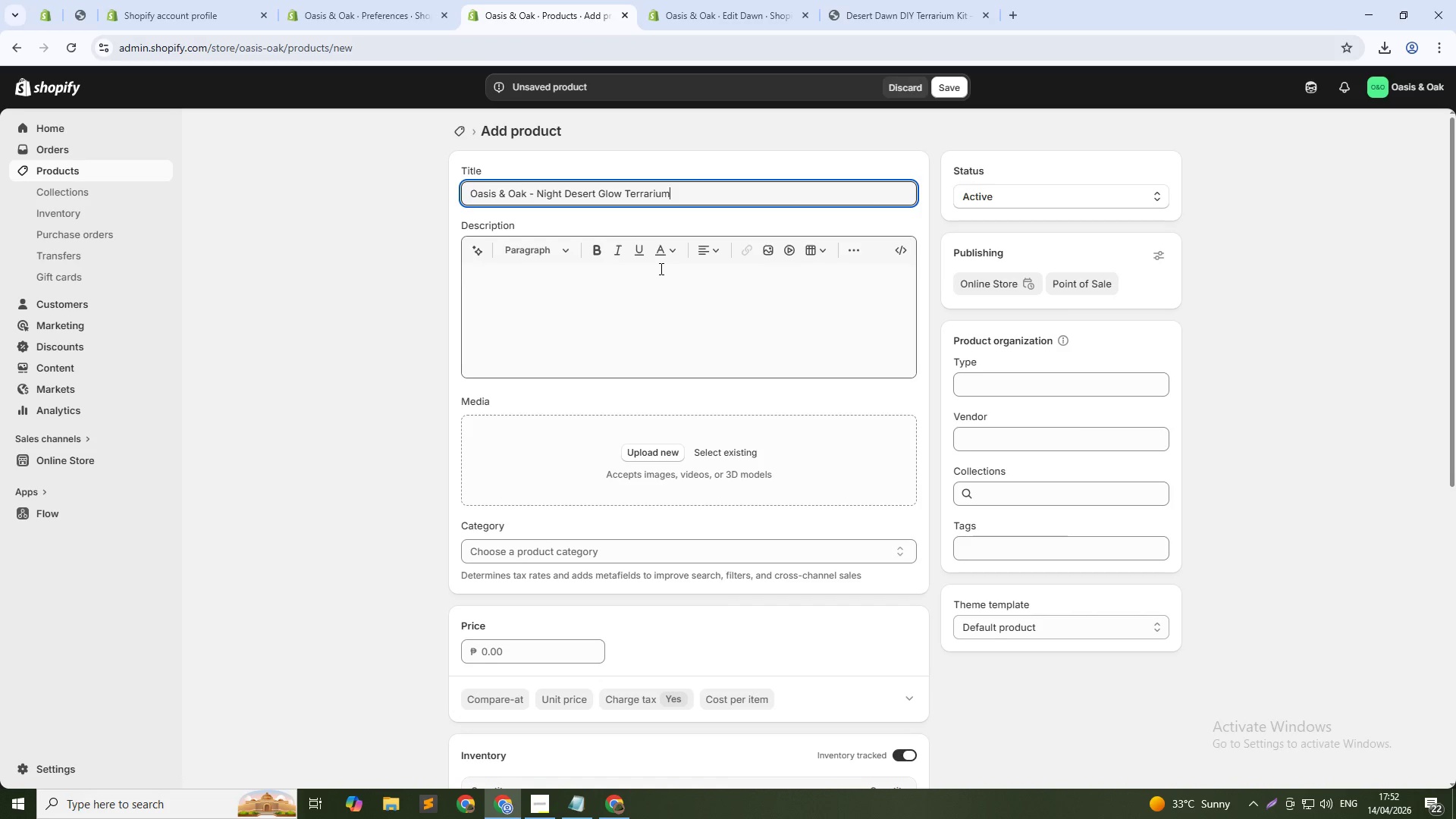 
key(ArrowDown)
 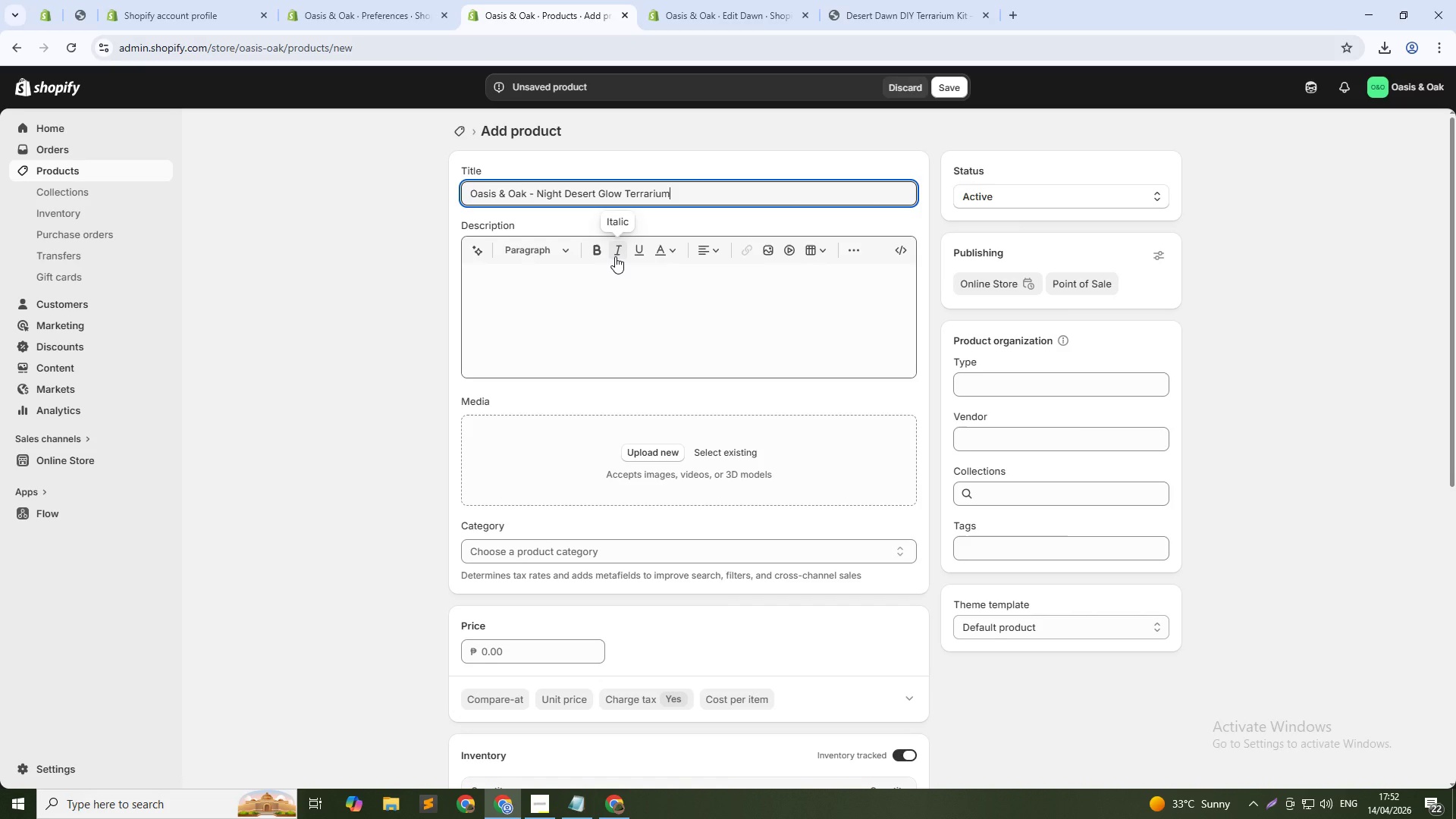 
mouse_move([592, 260])
 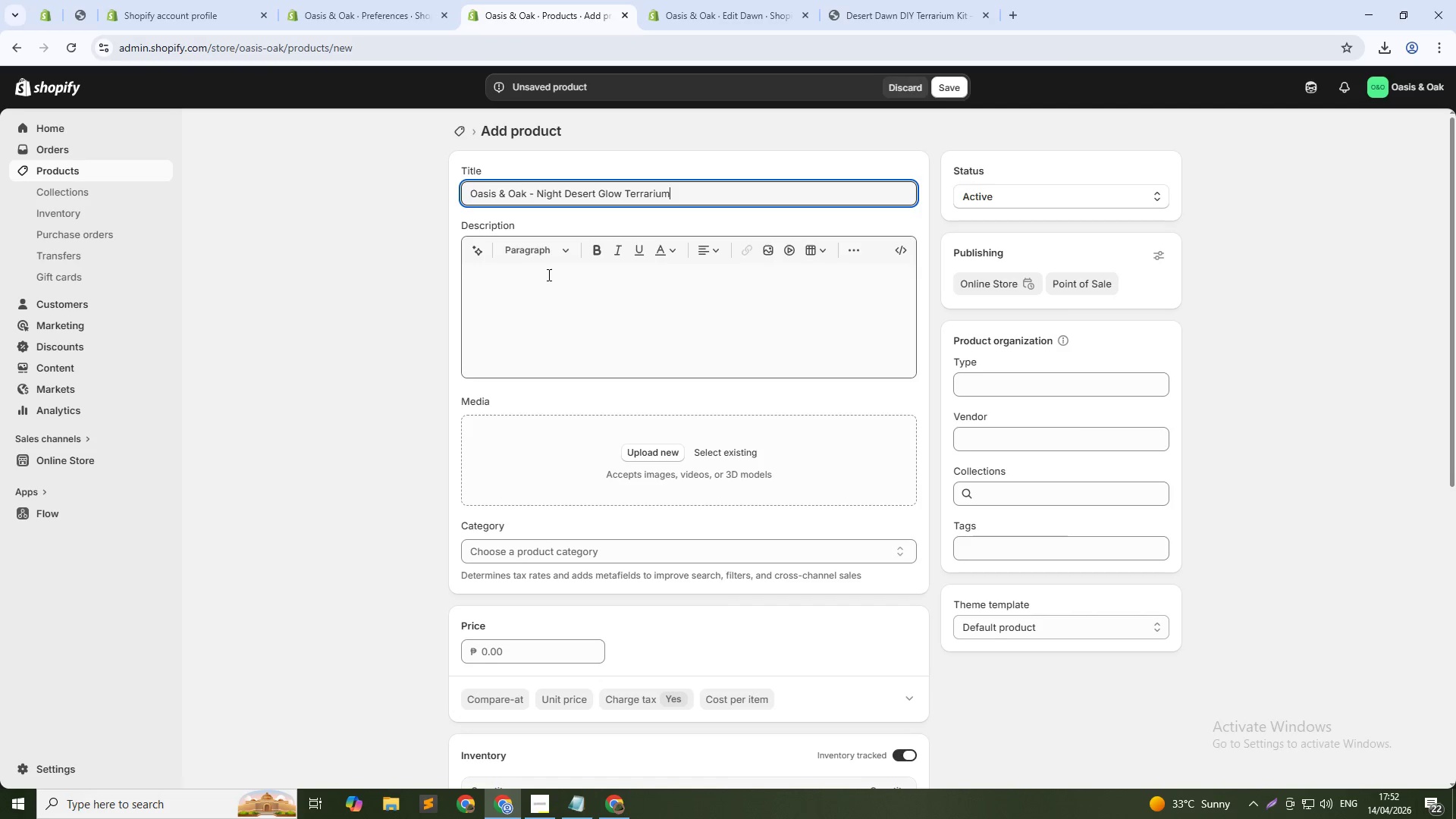 
left_click([548, 281])
 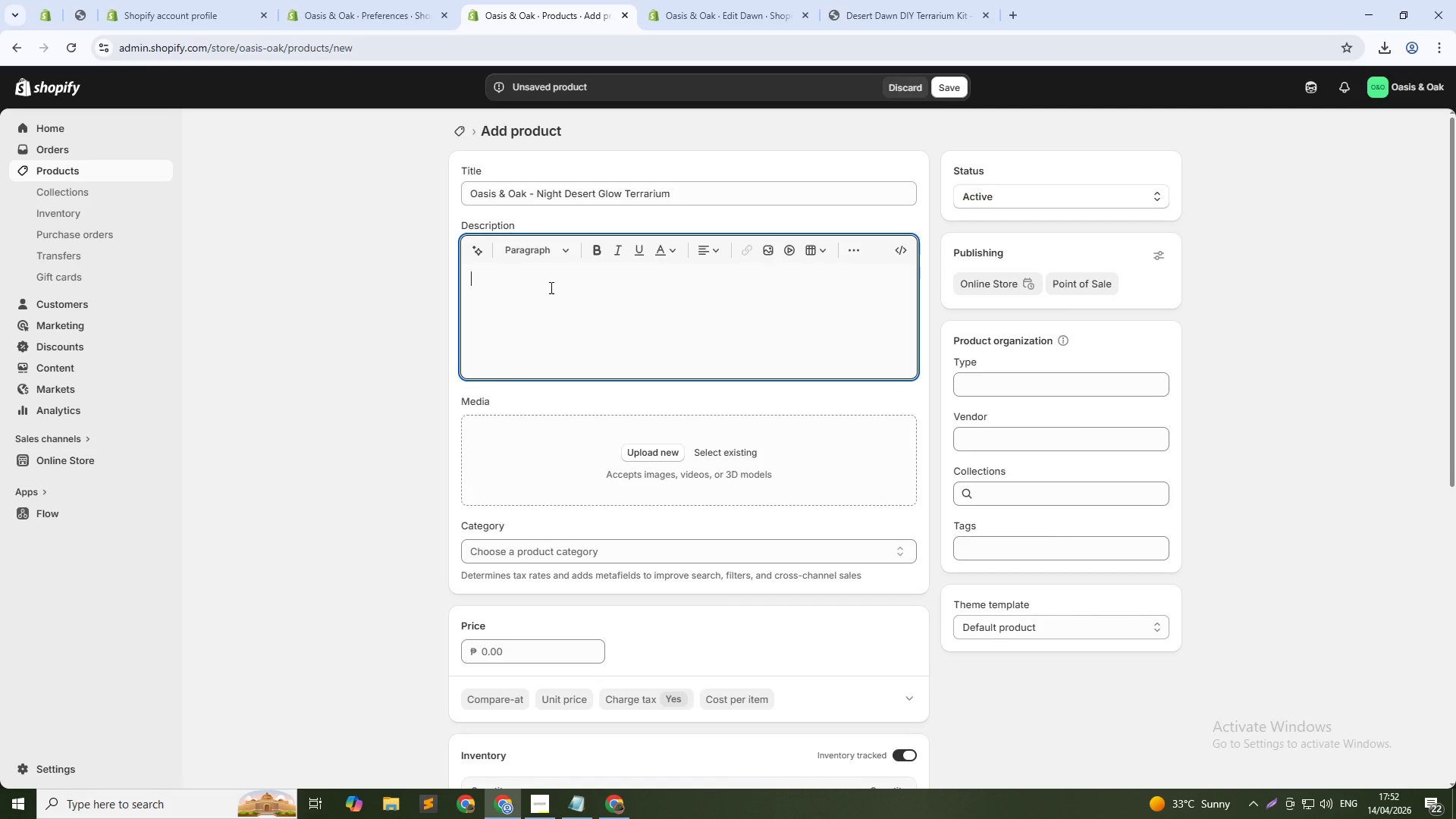 
type(A terrarium that transforms at night. This glow-in-the-dark kit includes a glass teardrop vessel, three small succulents, sandy substrate, glow )
key(Backspace)
type(-in-te)
key(Backspace)
type(he-dark pebbles that h)
key(Backspace)
type(charge under light and emit a soft green glow for 4+ hours, and a care guide. The glow pebbles create a magical night time desert scene. Assembly takes 20 minutes. Vessel mes)
key(Backspace)
type(asures 6 inches tall. Perfect for )
 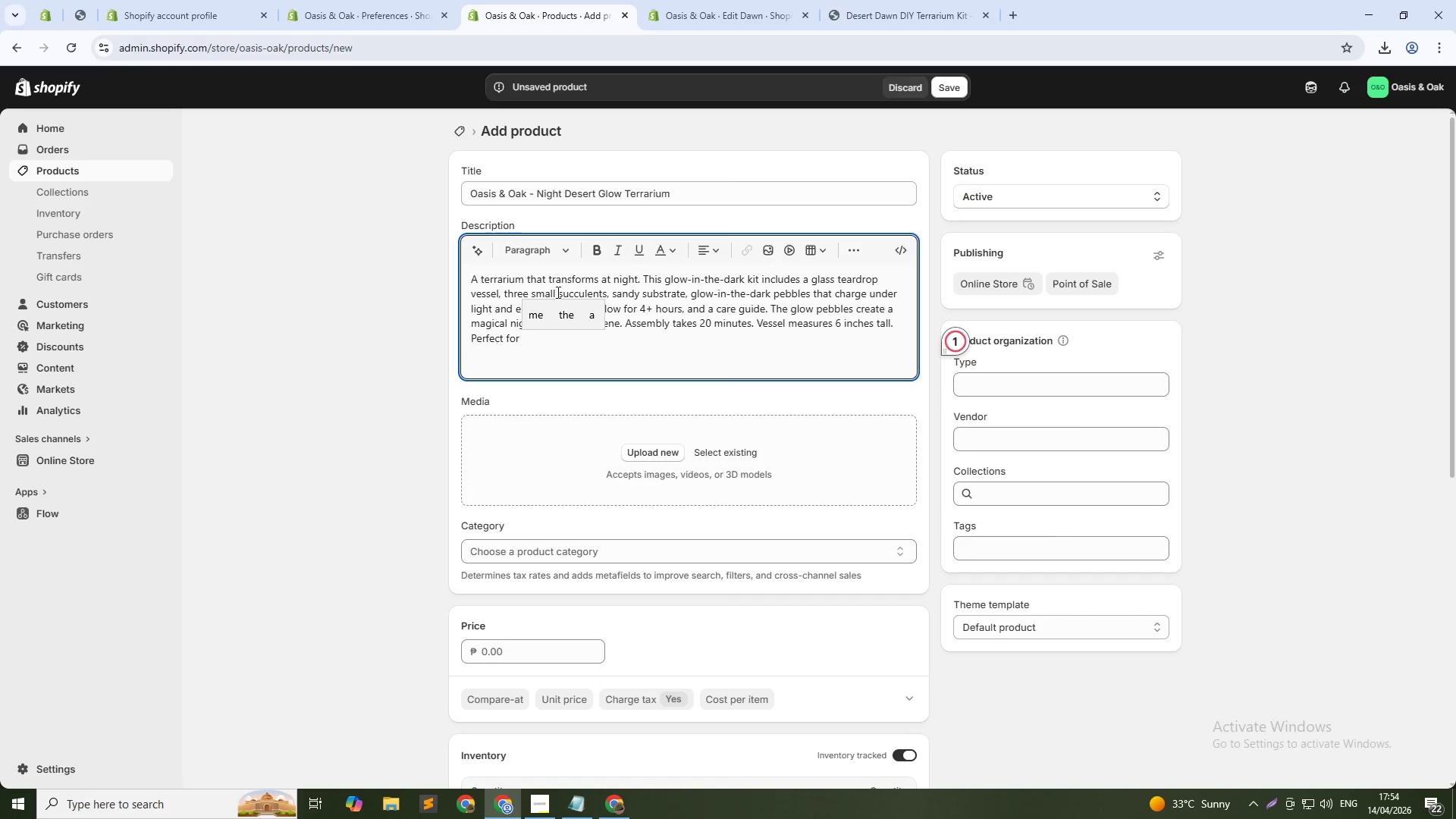 
type(night )
key(Backspace)
type(stands, kids' roms )
key(Backspace)
type(, or meditation spaces. The succulents are real and require stnadard desert care. Add the Care Essentials bundle for a mister and precision tweezers.)
 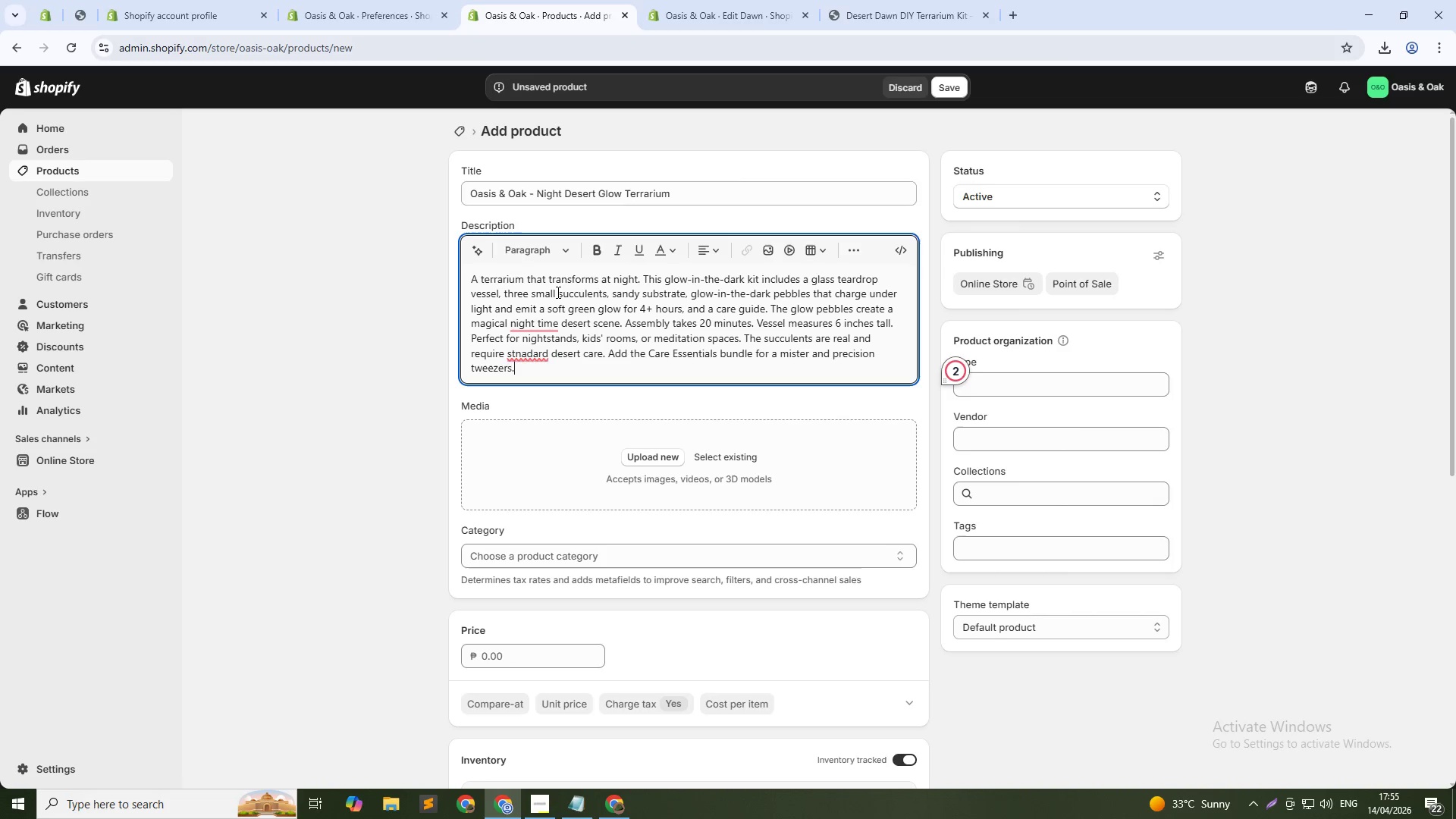 
key(ArrowUp)
 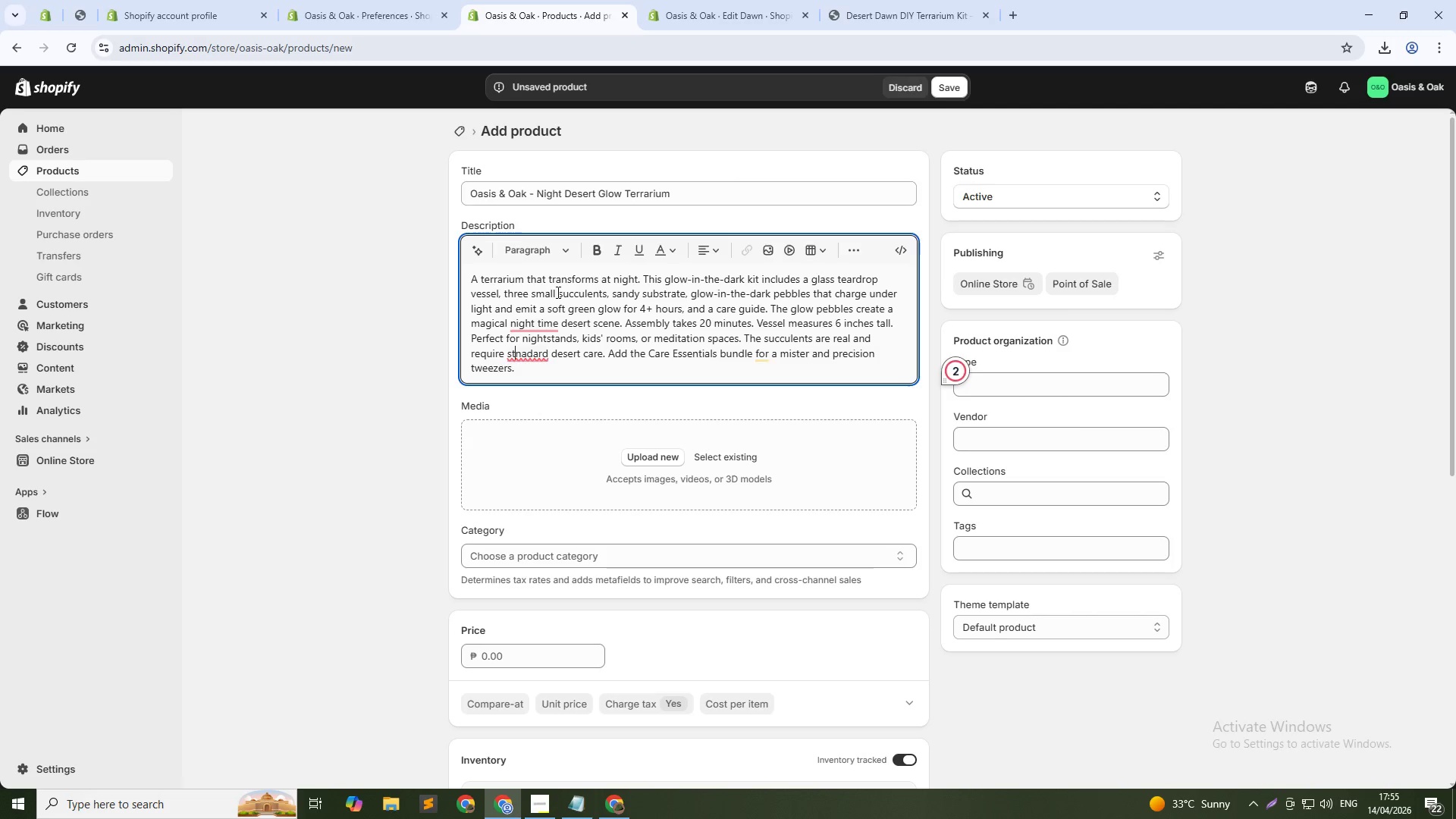 
key(ArrowRight)
 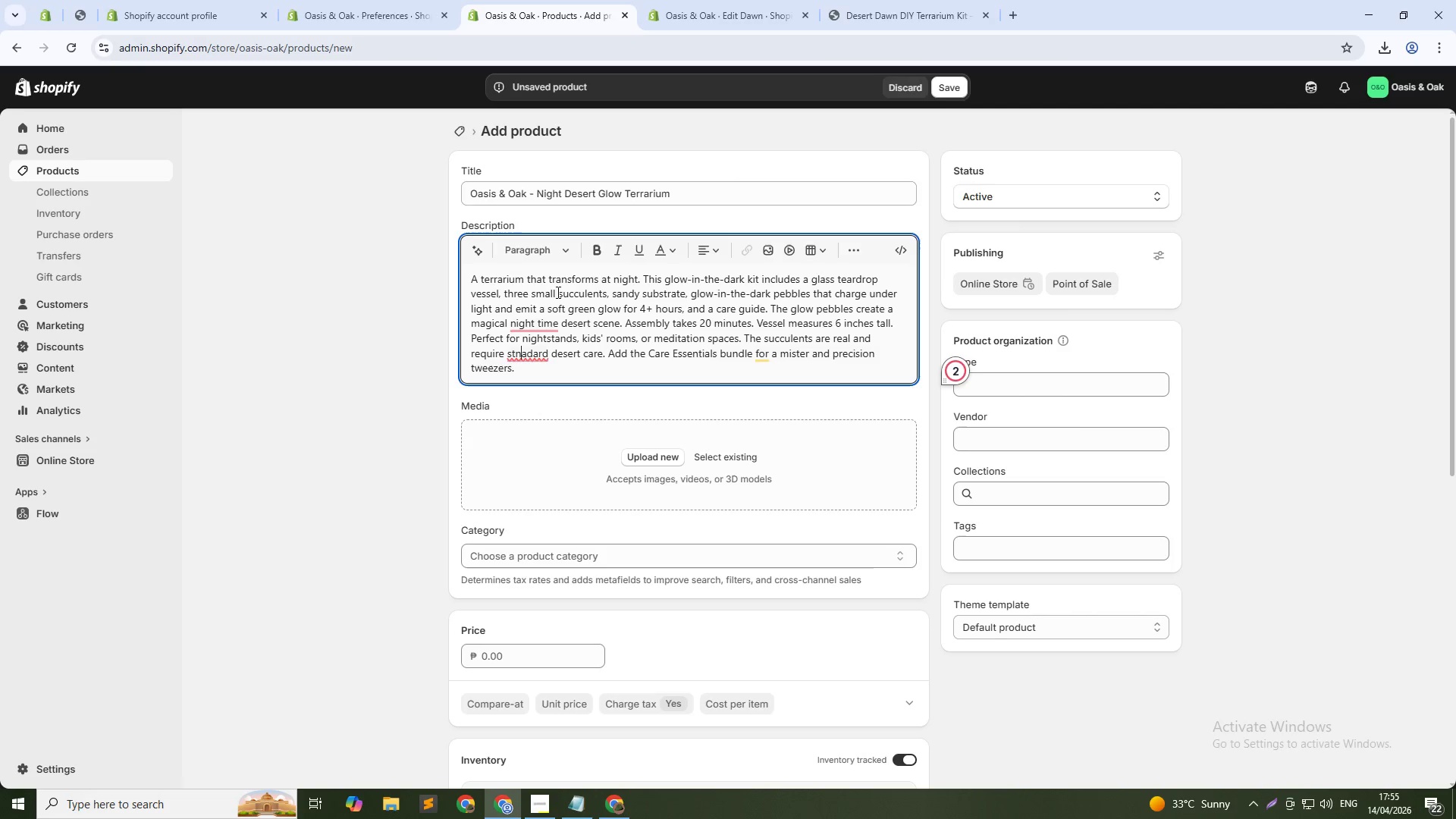 
key(ArrowRight)
 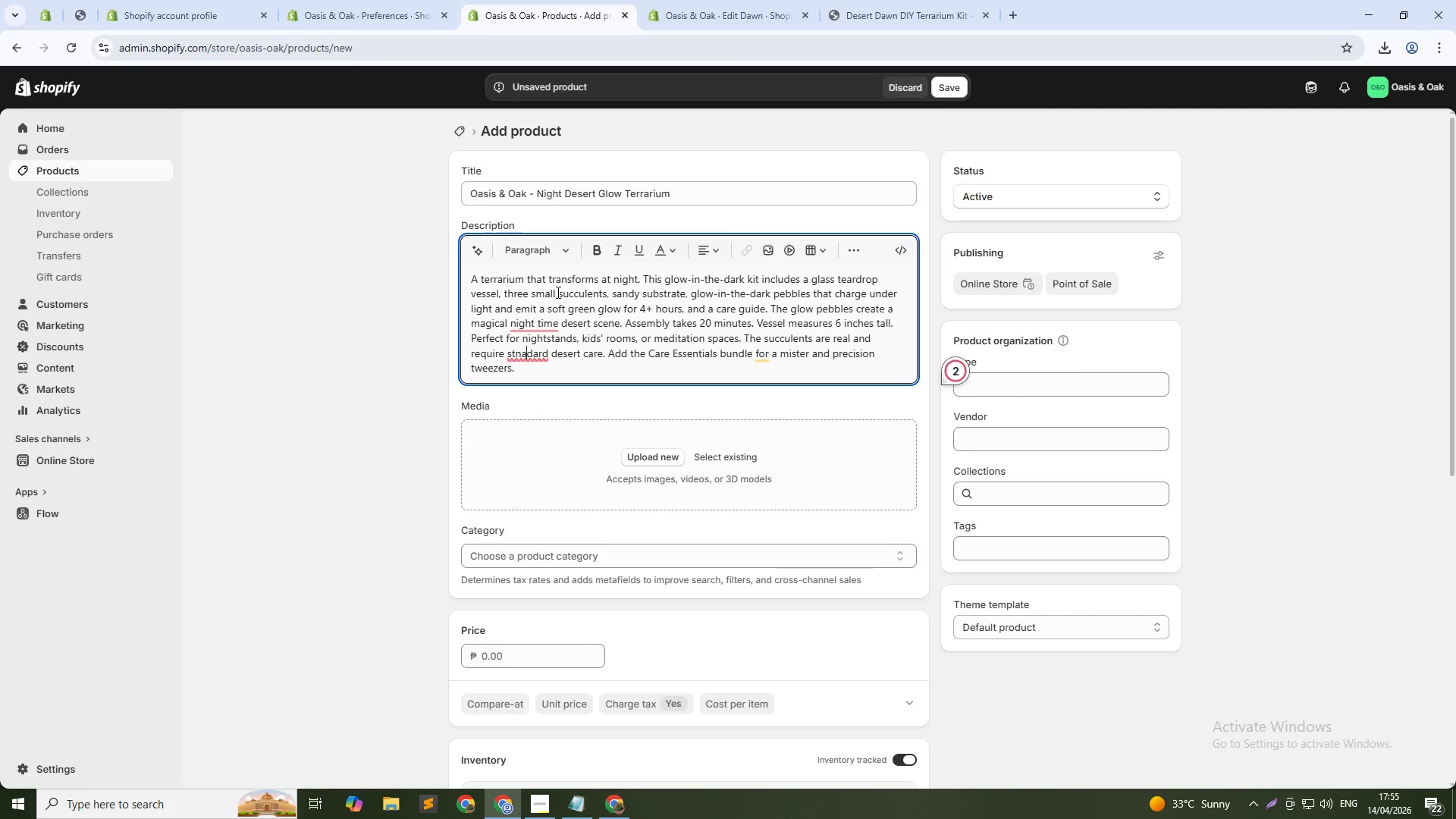 
key(Backspace)
key(Backspace)
type(an)
 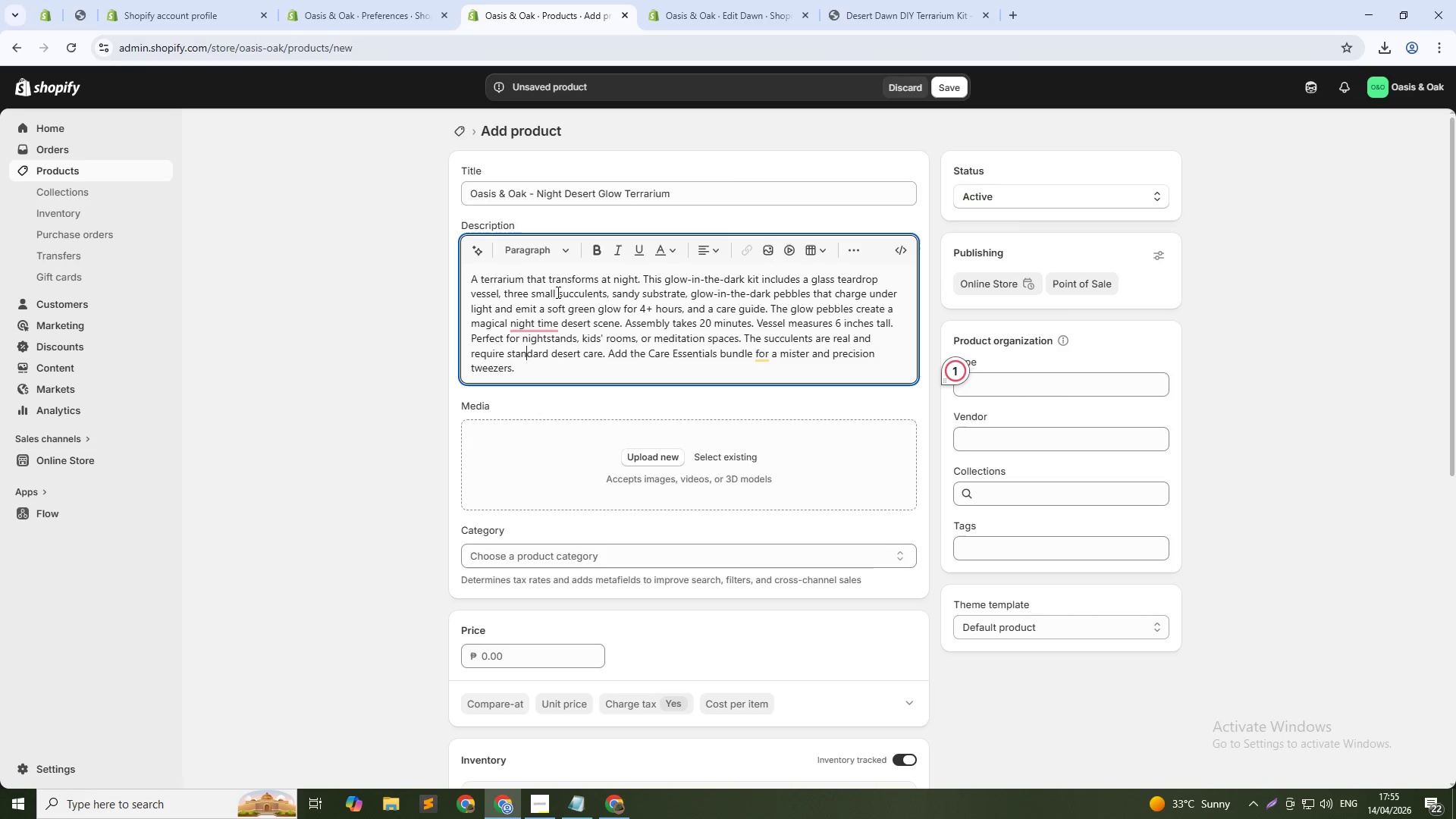 
key(ArrowDown)
 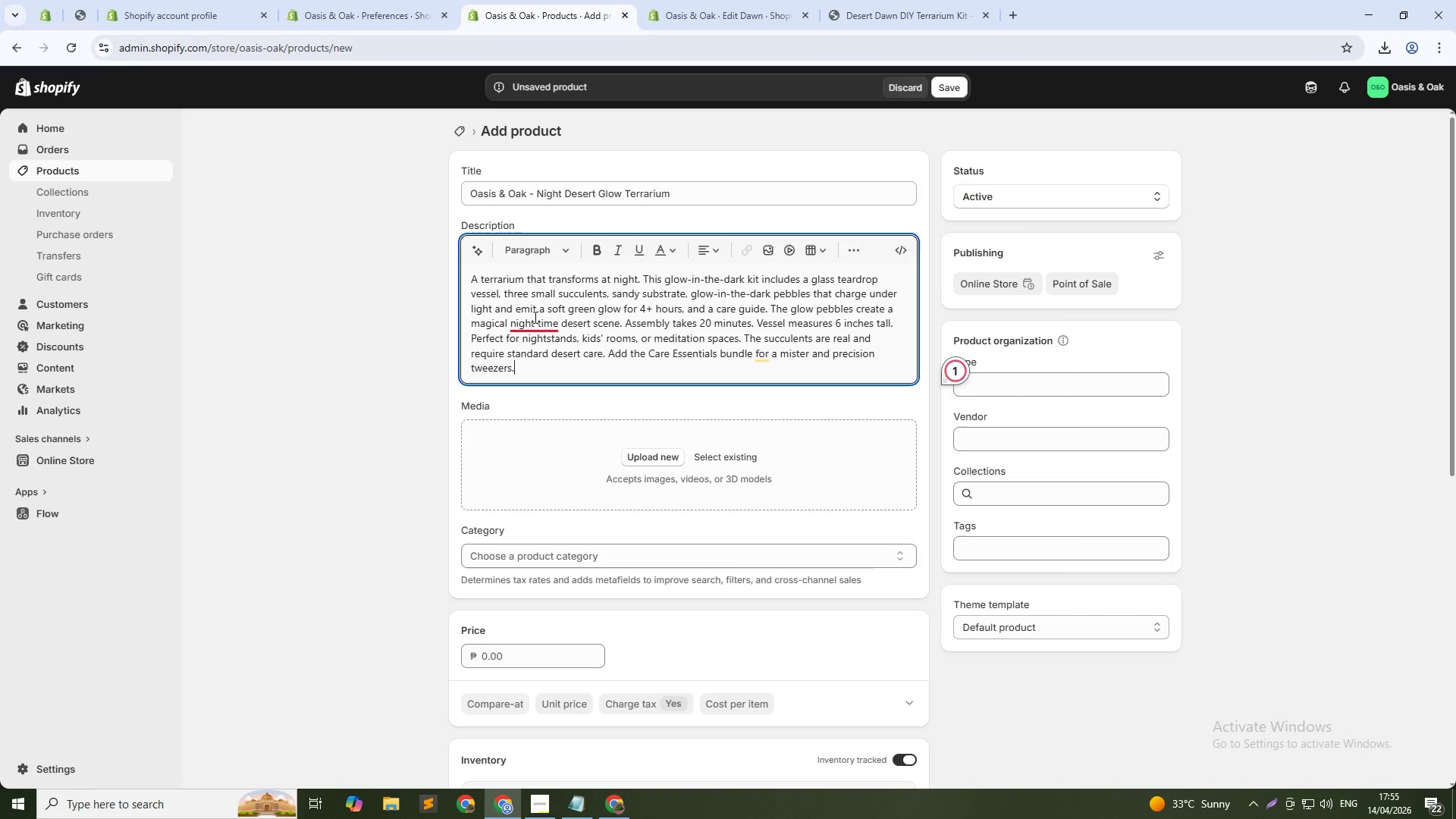 
left_click([536, 318])
 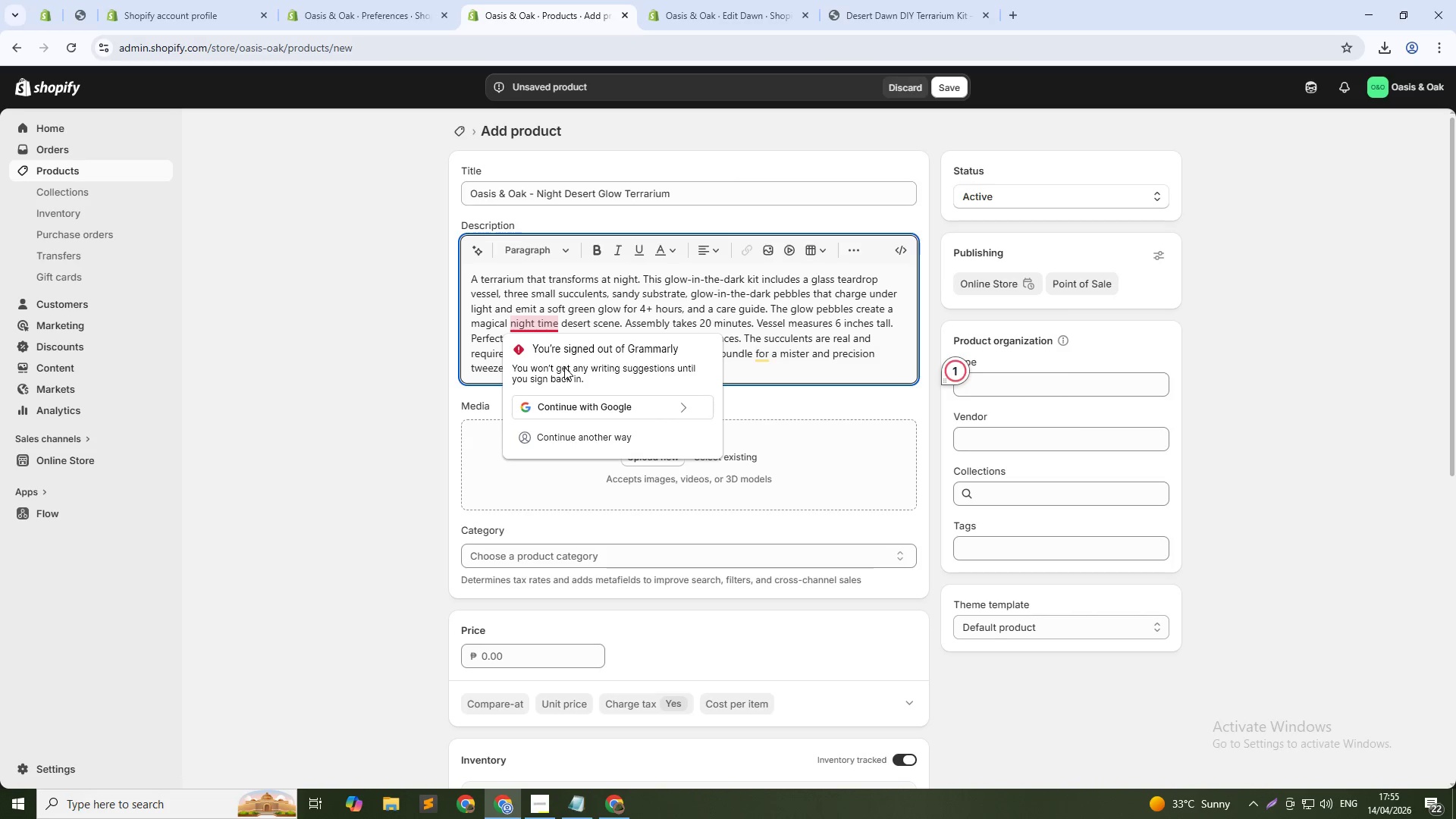 
key(Backspace)
 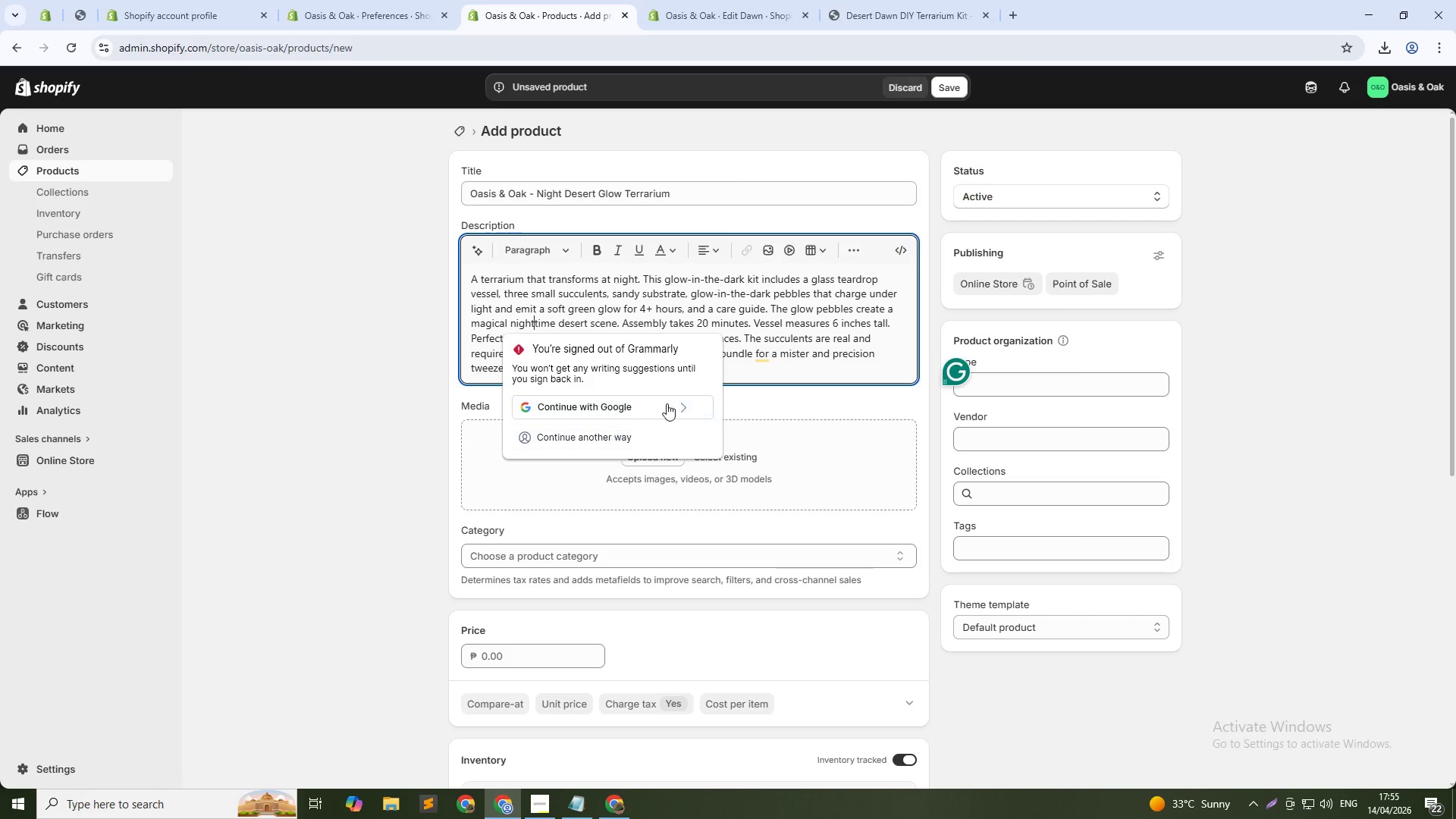 
left_click([767, 367])
 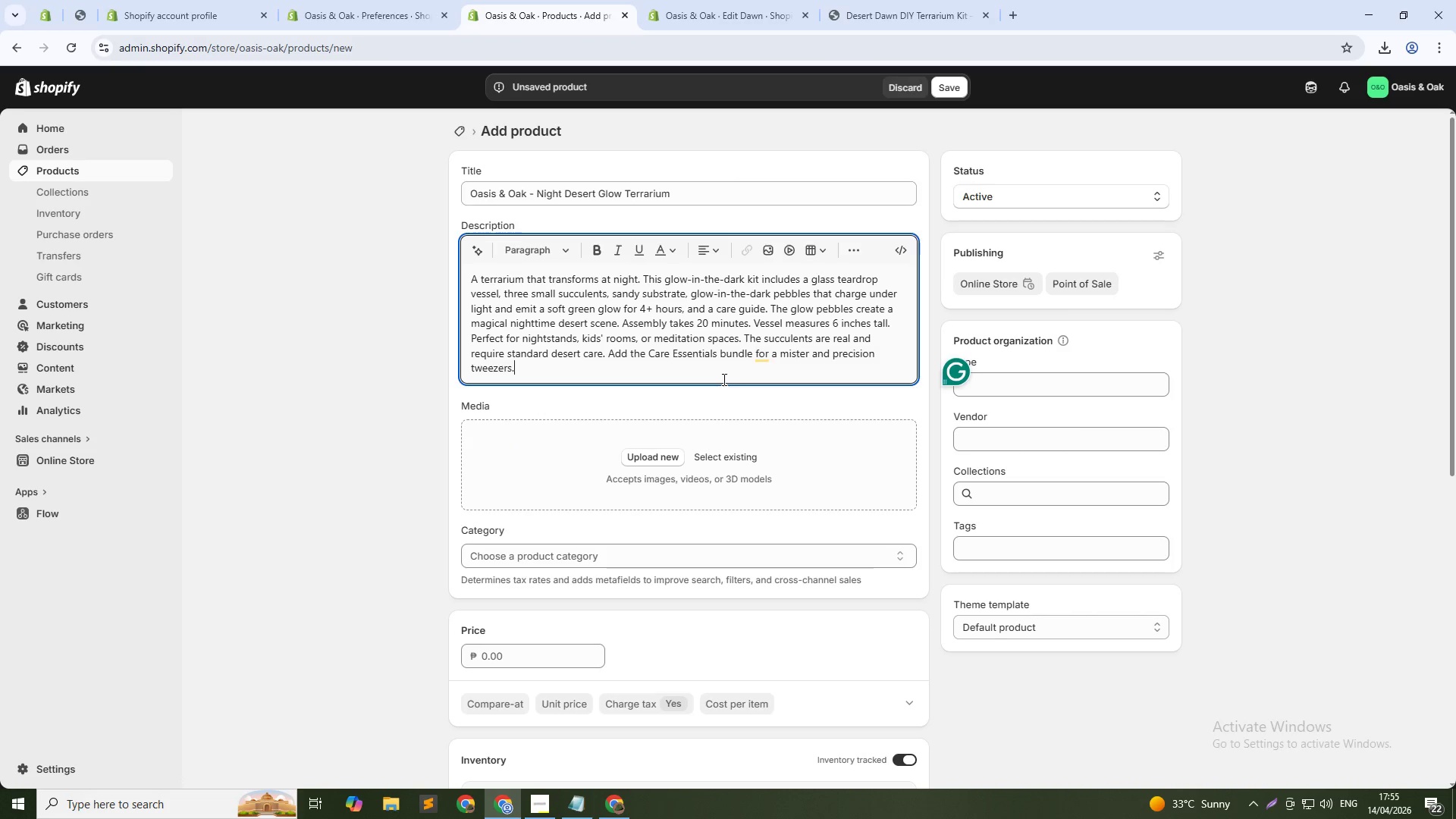 
scroll: coordinate [614, 439], scroll_direction: down, amount: 1.0
 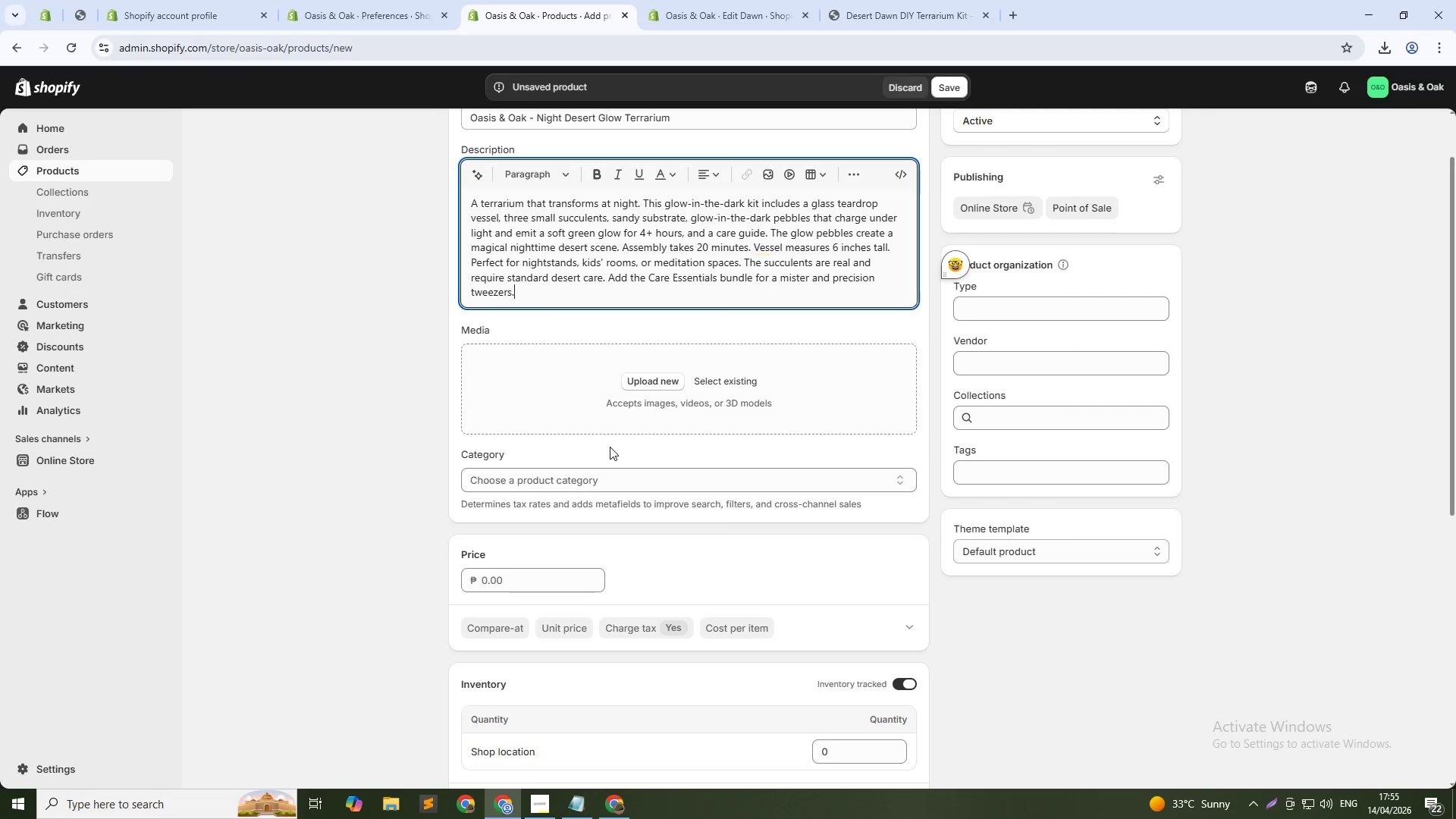 
key(Alt+Tab)